 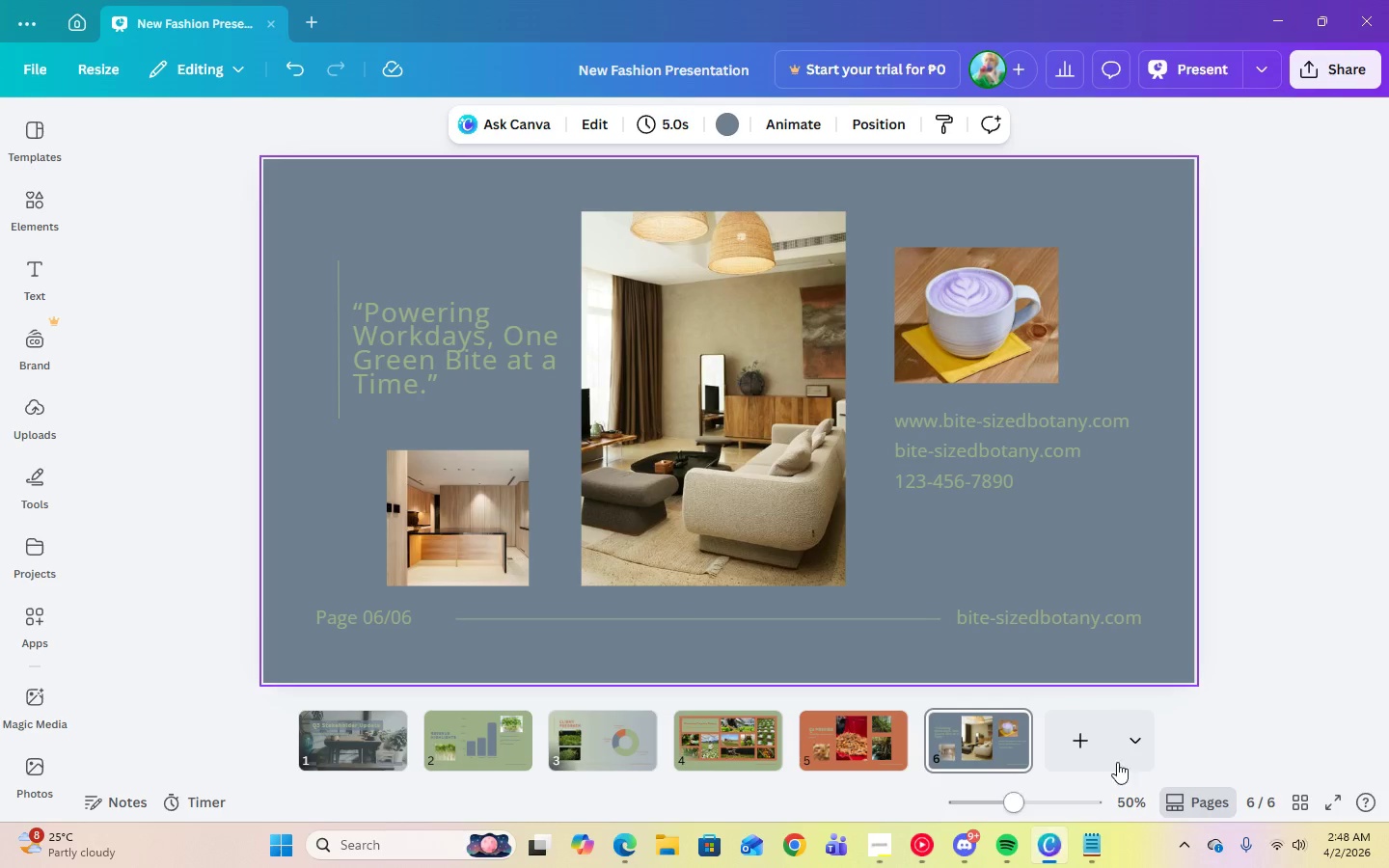 
left_click([688, 78])
 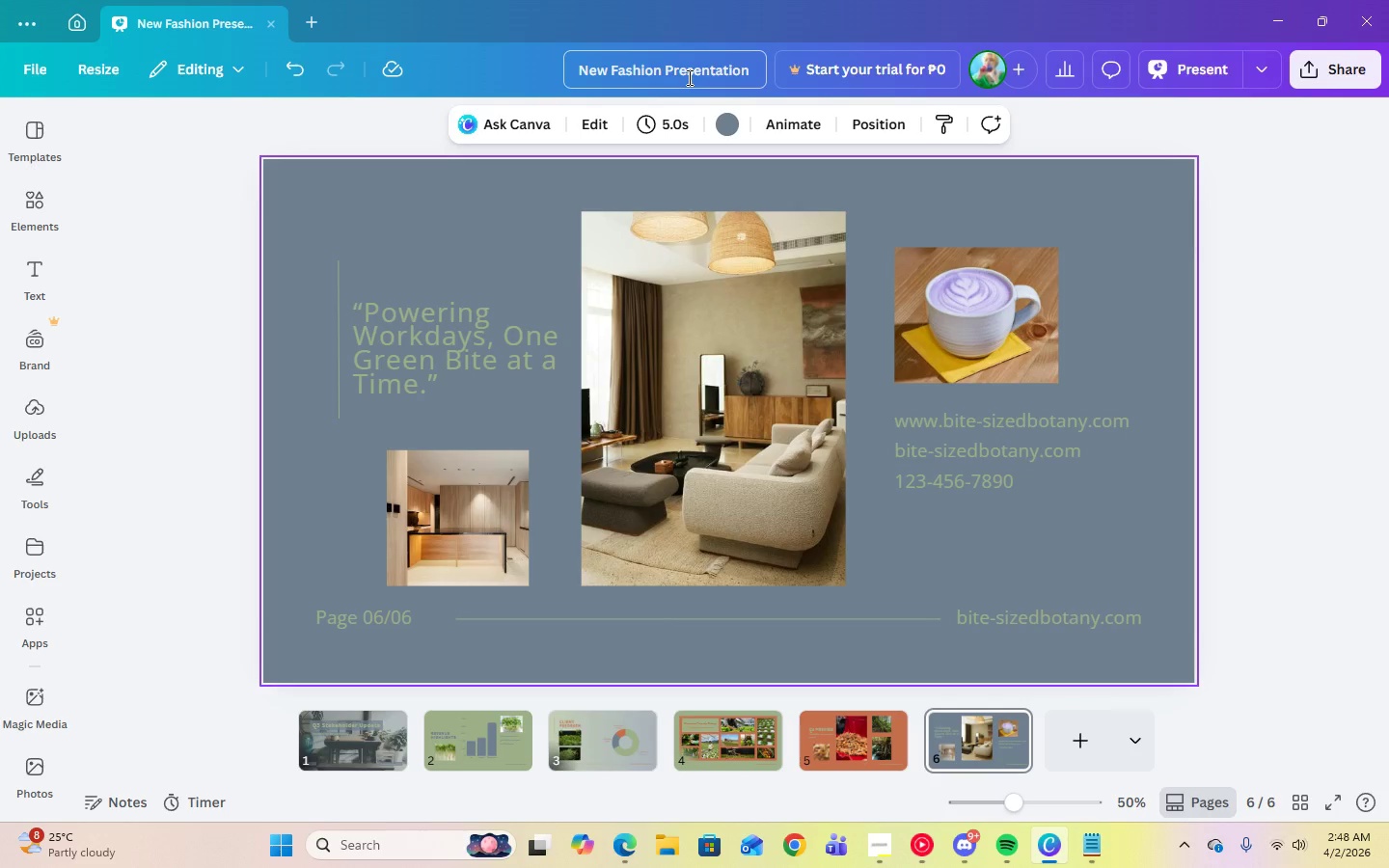 
key(Control+A)
 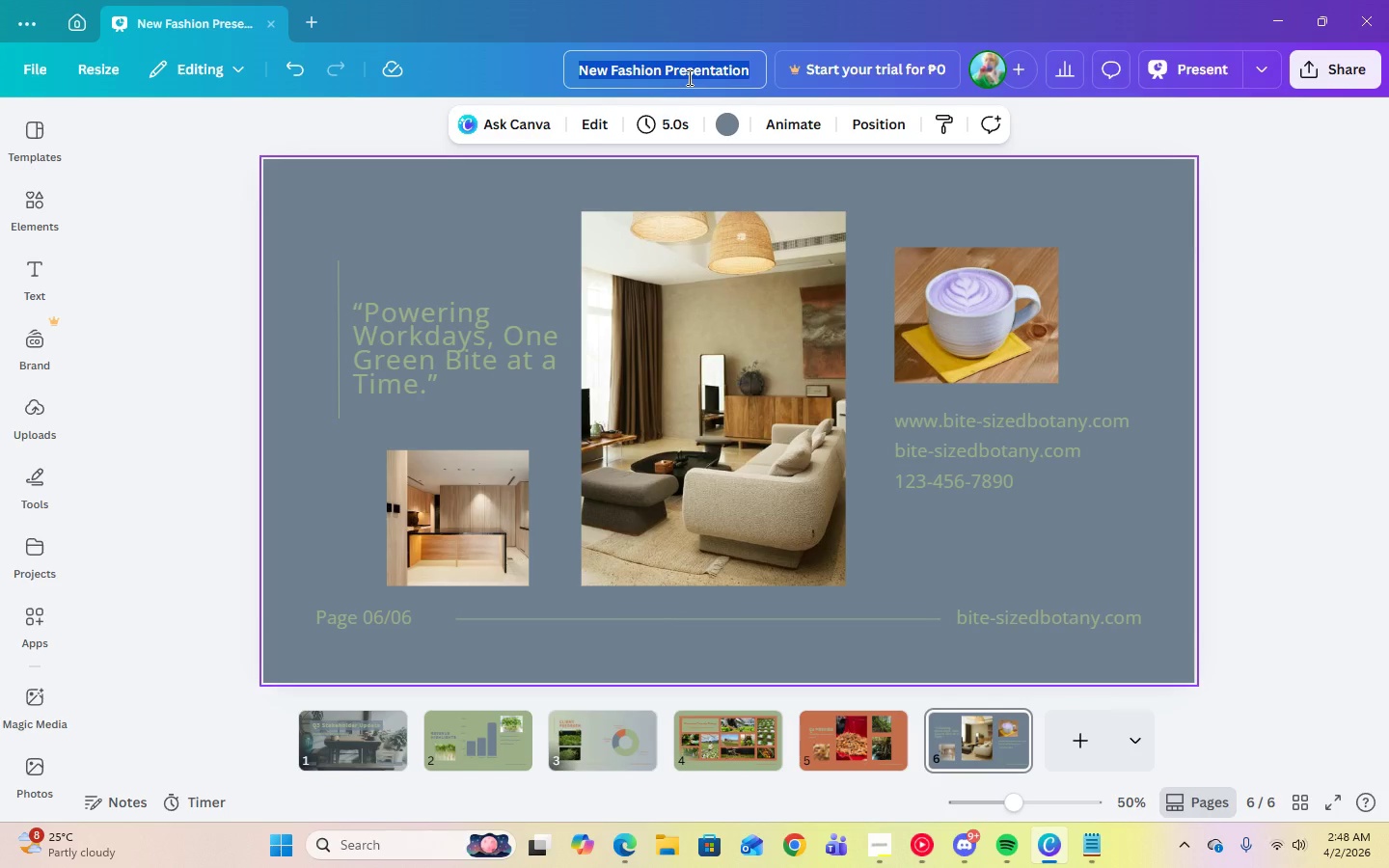 
type(Bite-Sized Botany)
 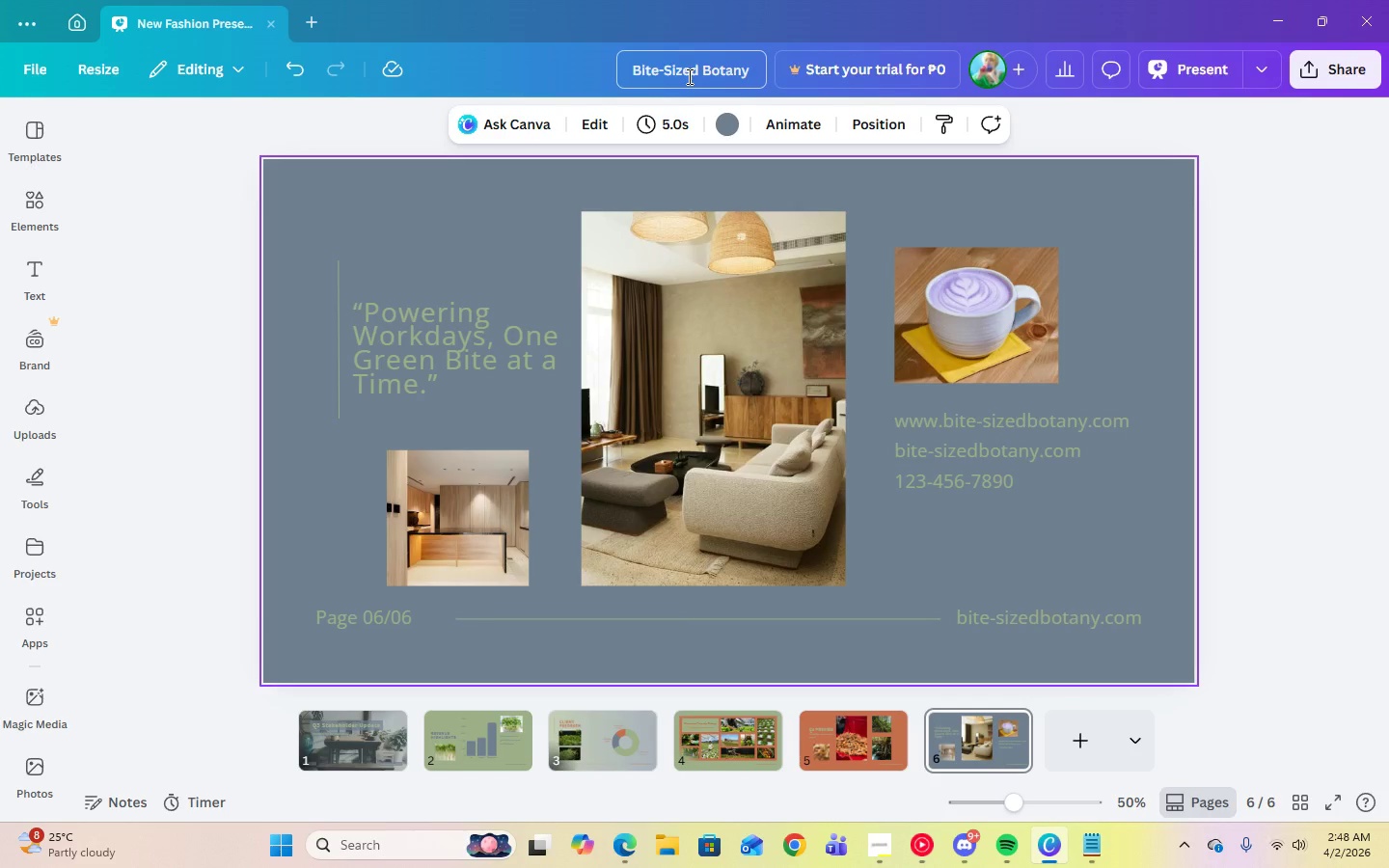 
key(Enter)
 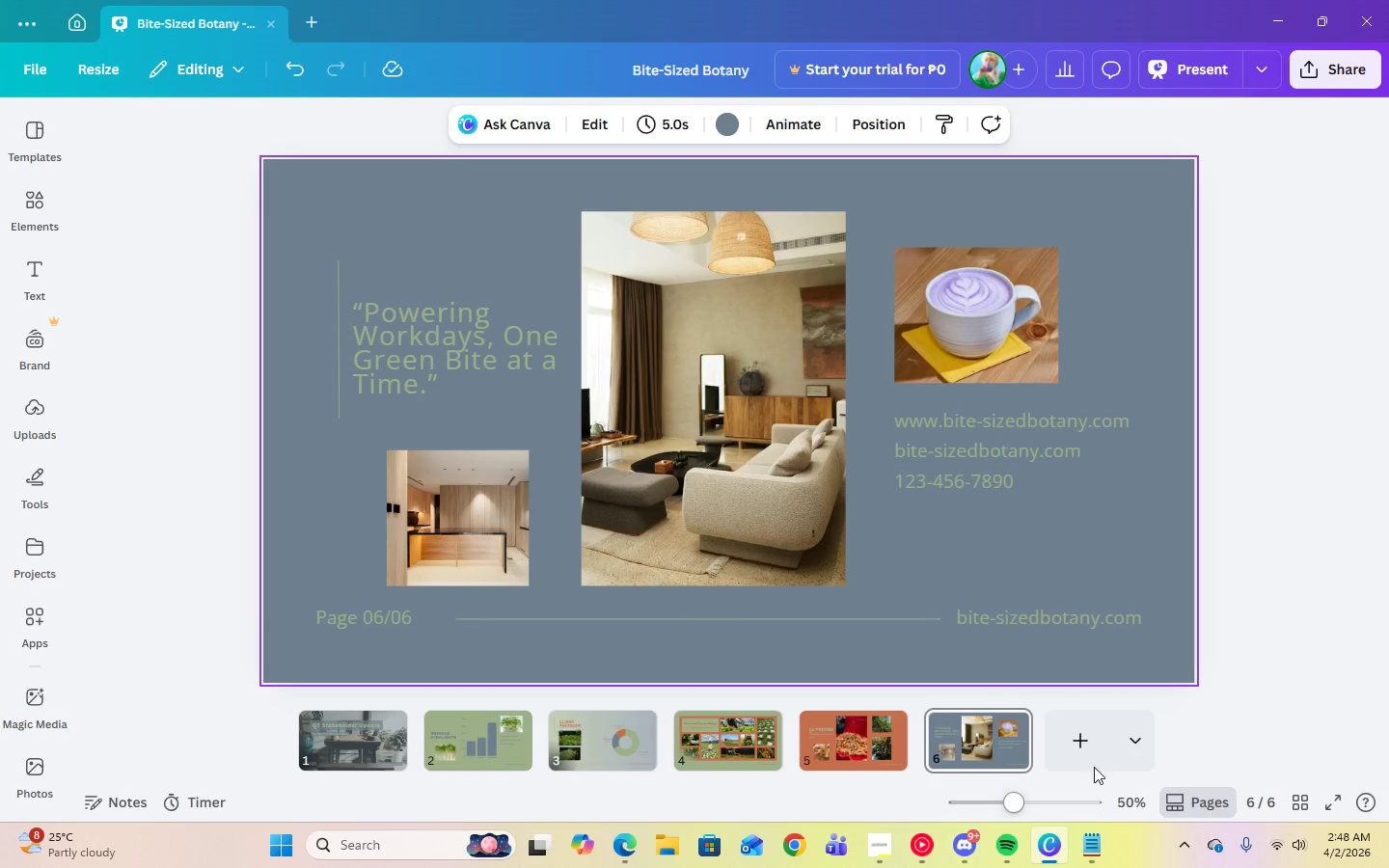 
left_click([1321, 82])
 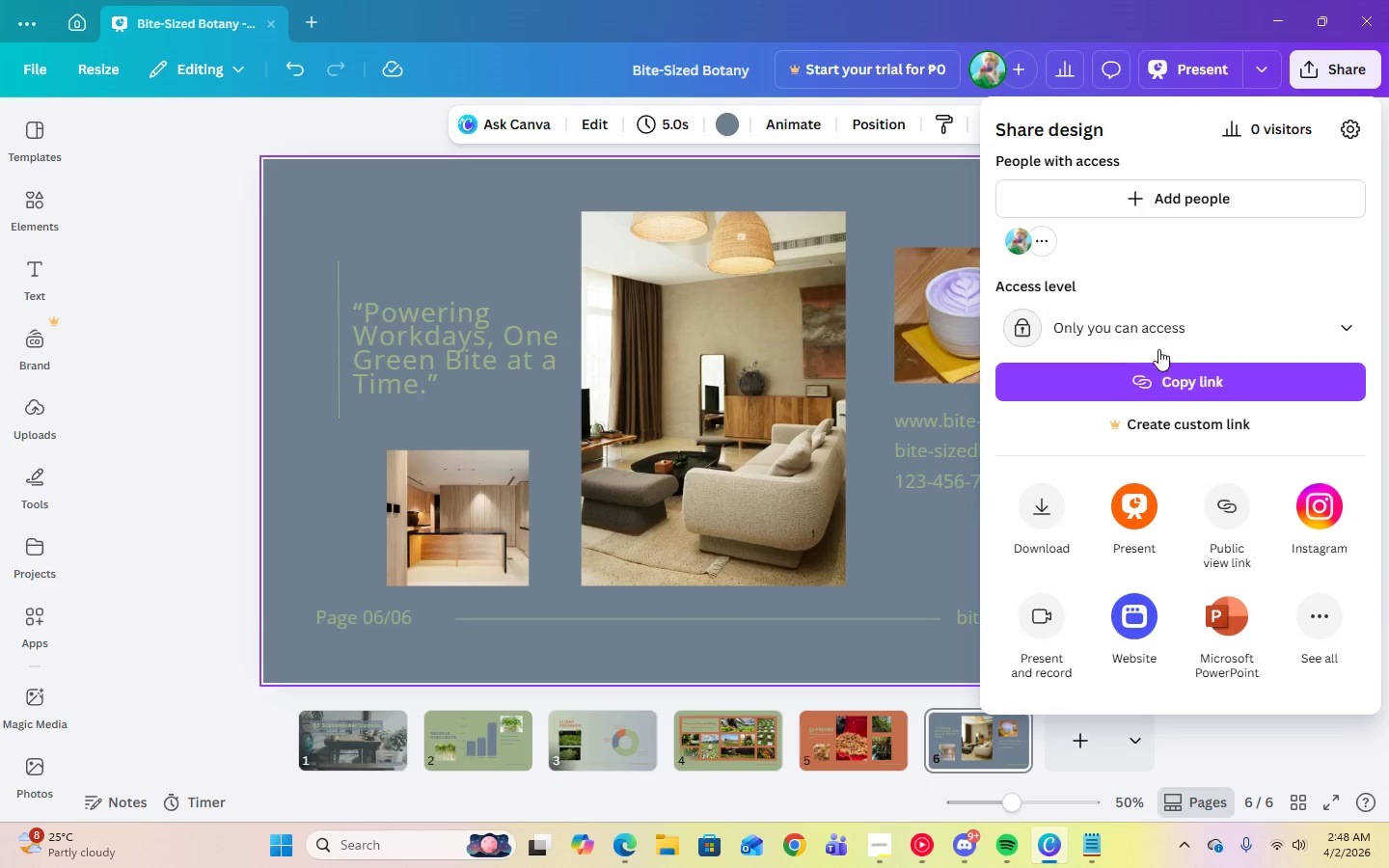 
left_click([1146, 338])
 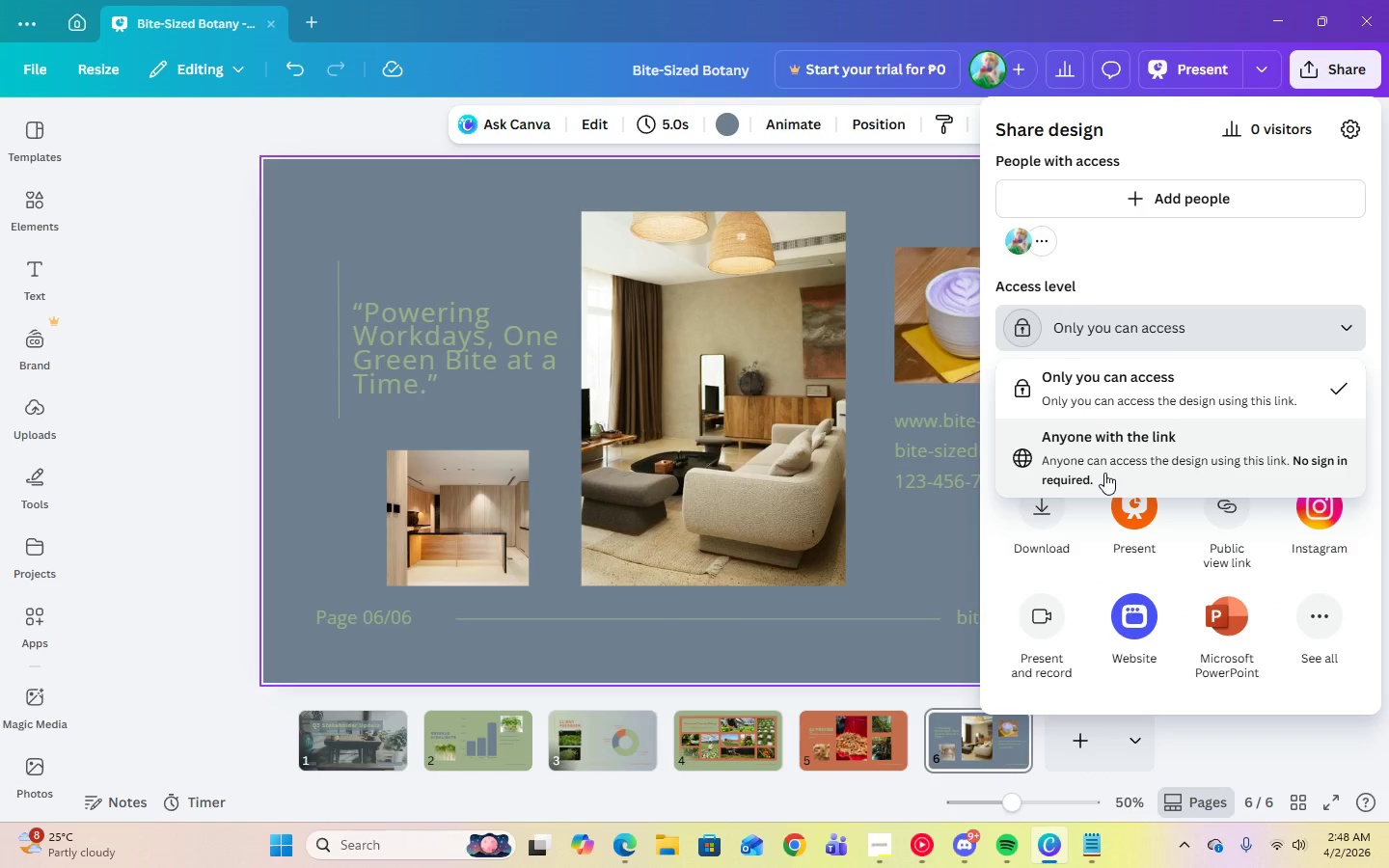 
left_click([1104, 473])
 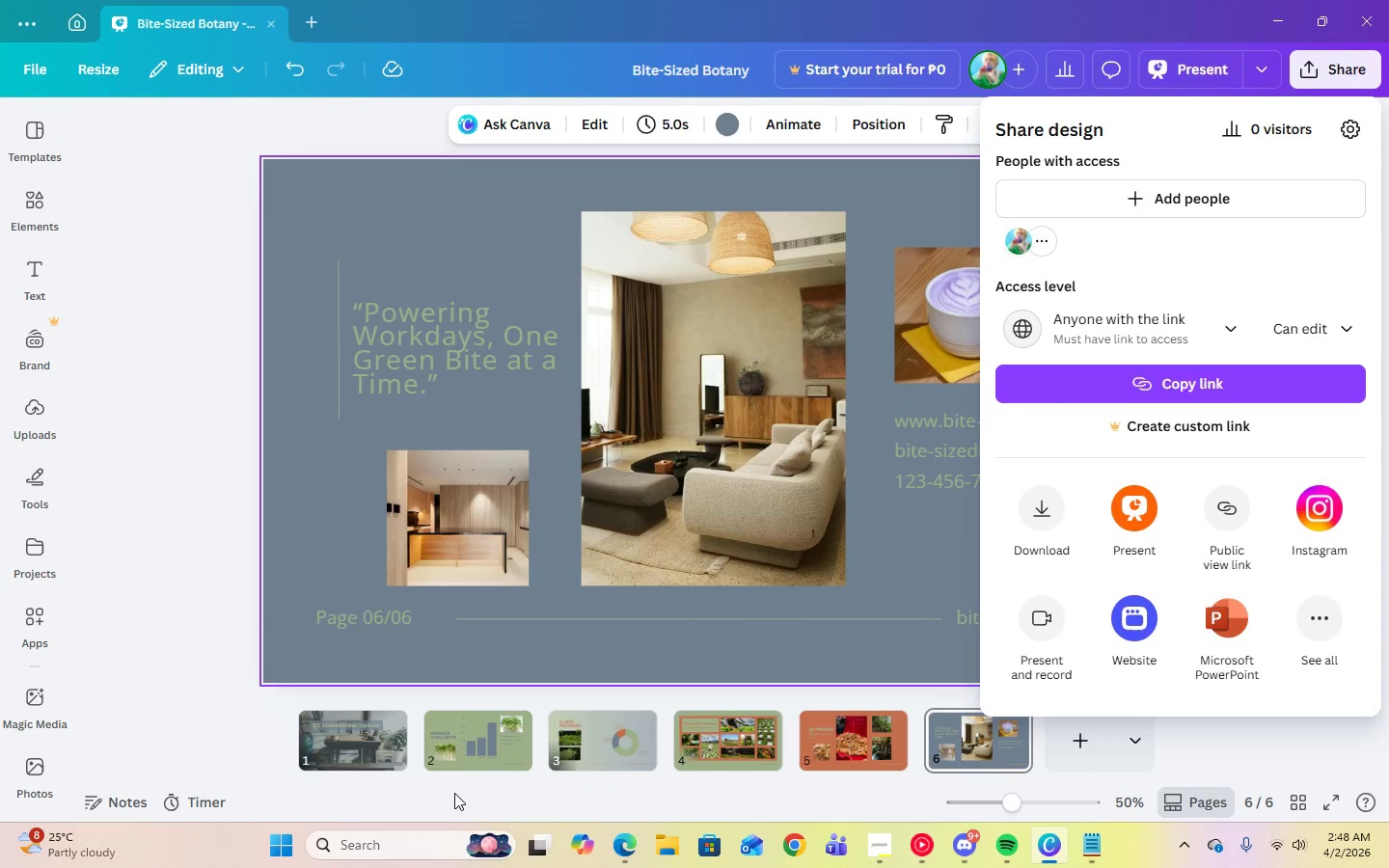 
left_click([459, 800])
 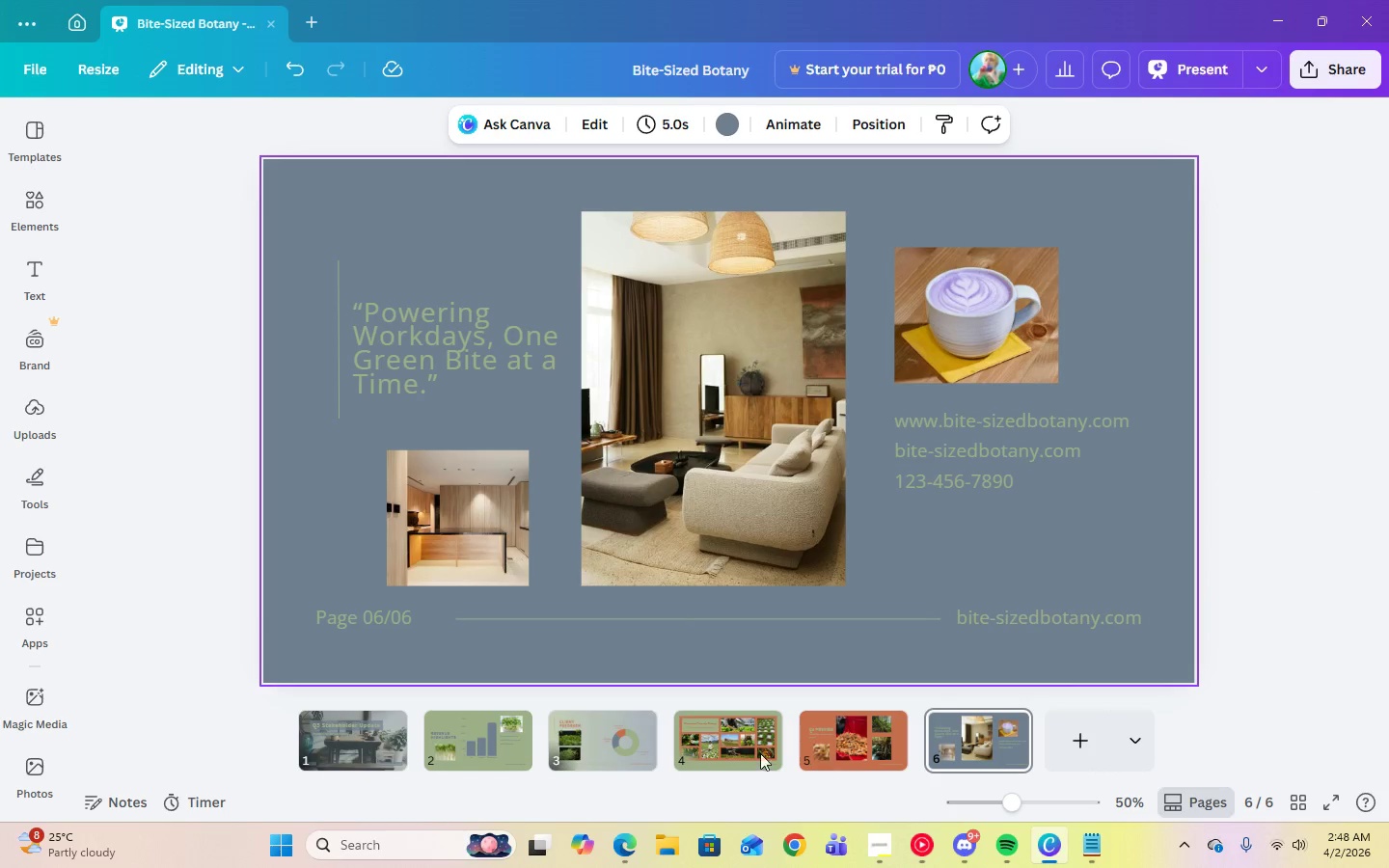 
left_click([340, 746])
 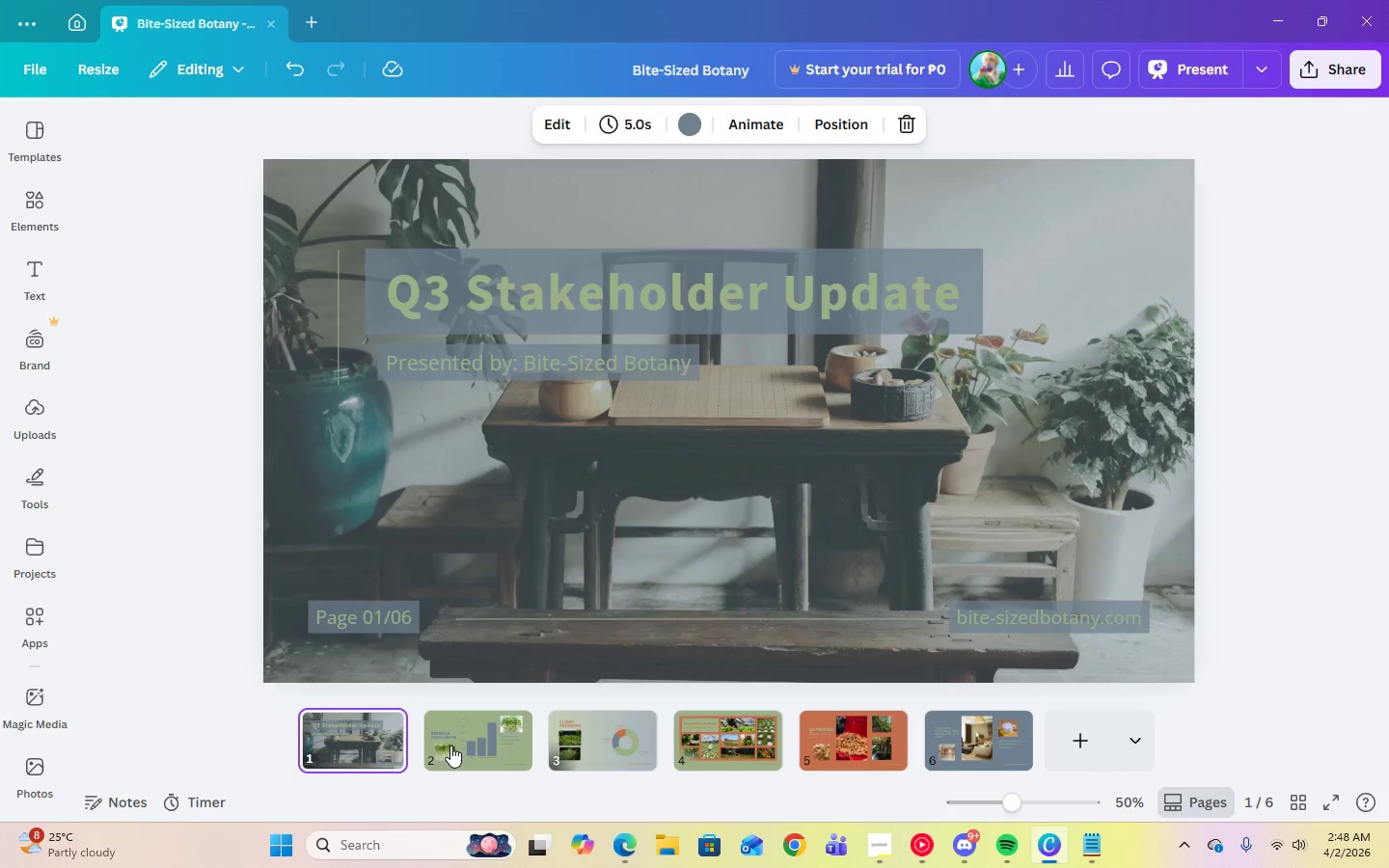 
left_click([453, 746])
 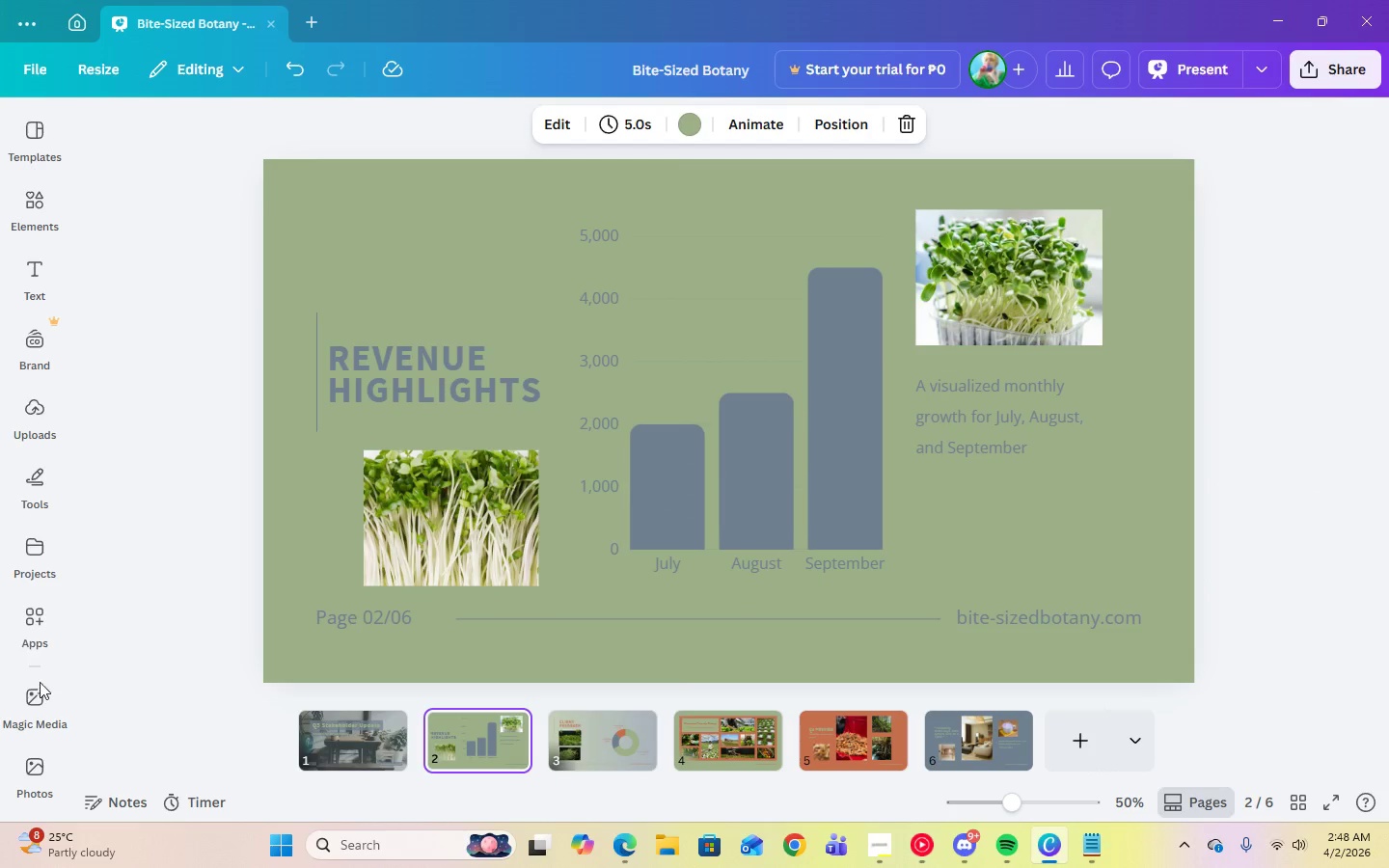 
left_click([39, 753])
 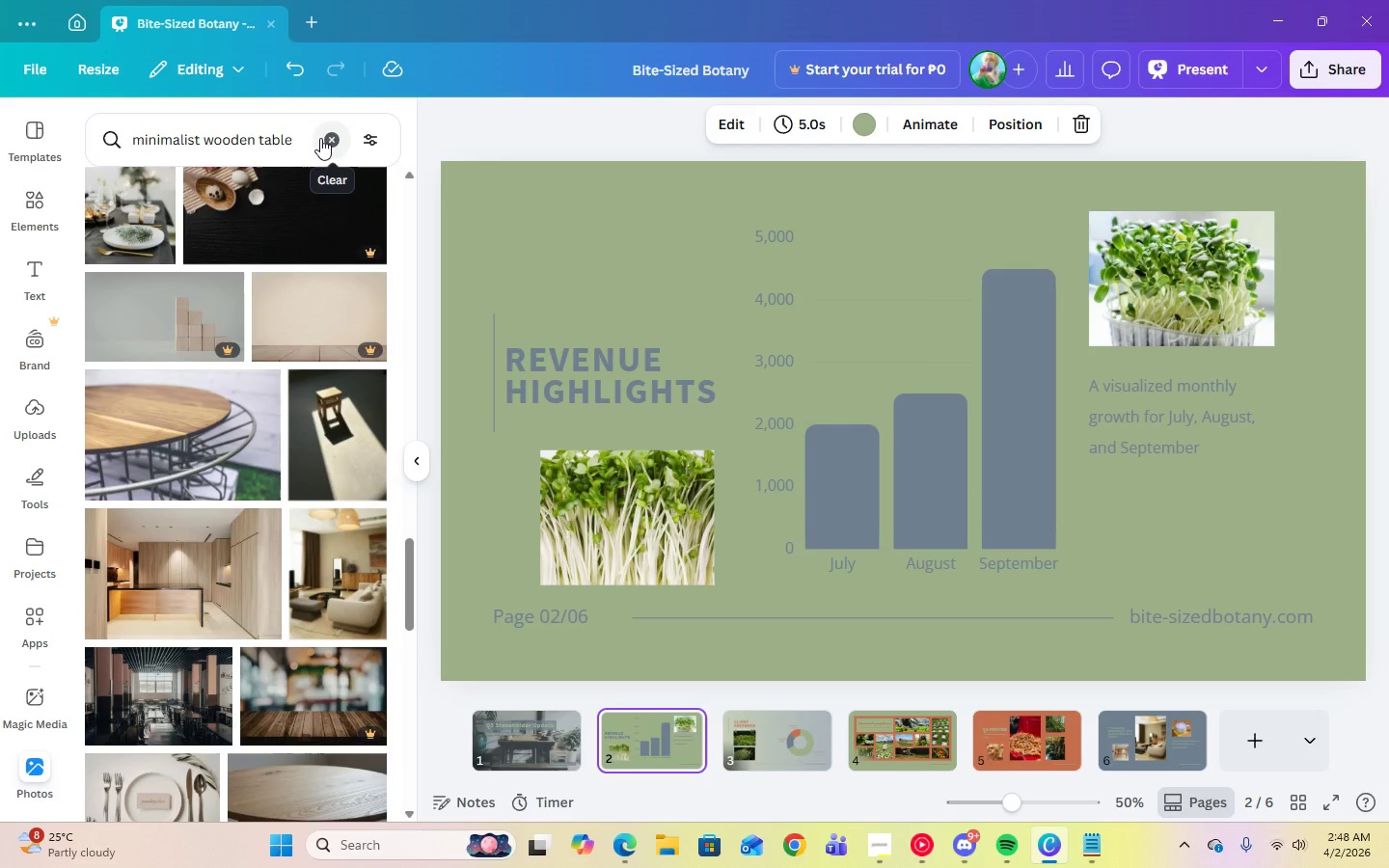 
double_click([289, 138])
 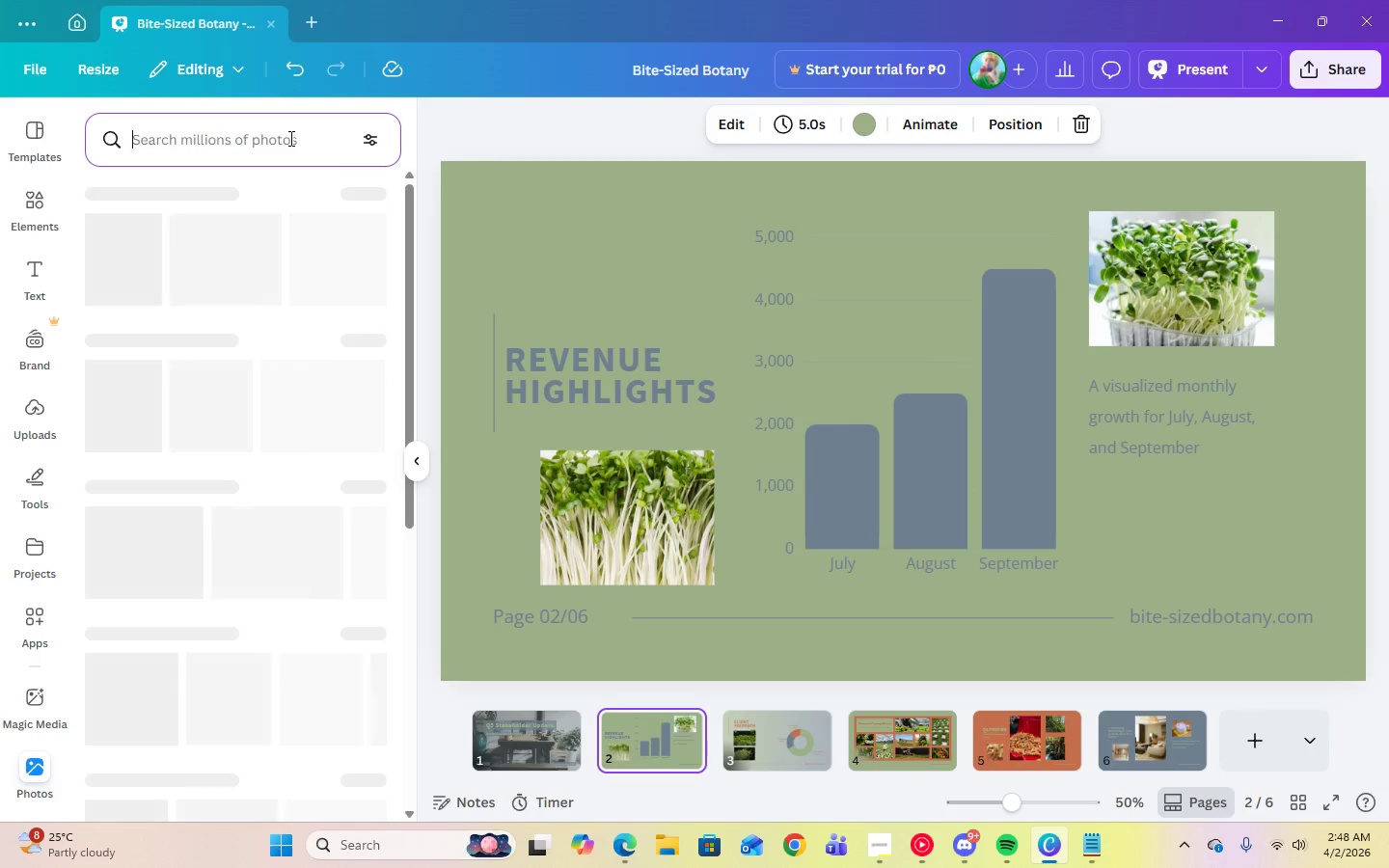 
type(,)
key(Backspace)
type(n)
key(Backspace)
type(mi)
 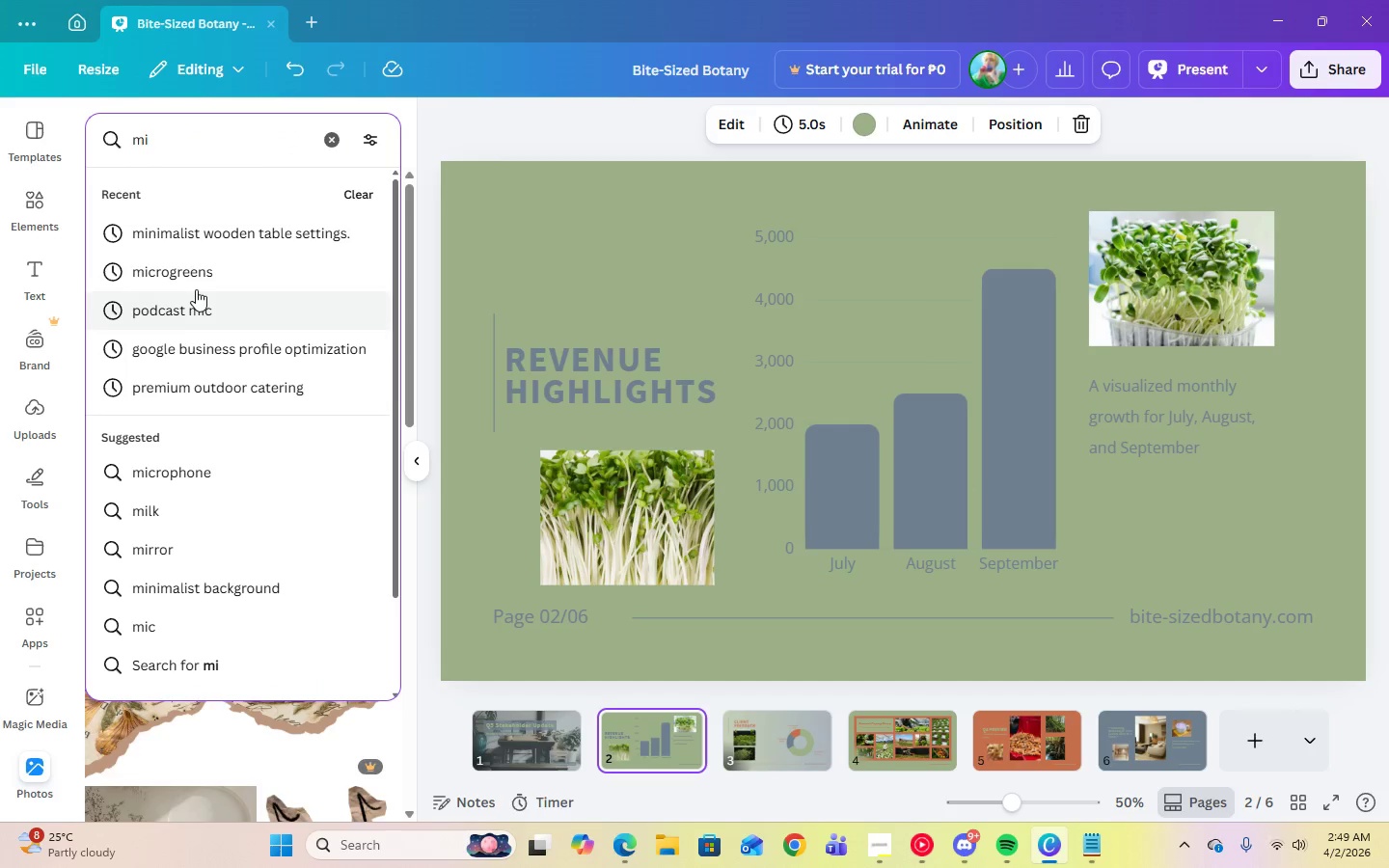 
left_click([189, 266])
 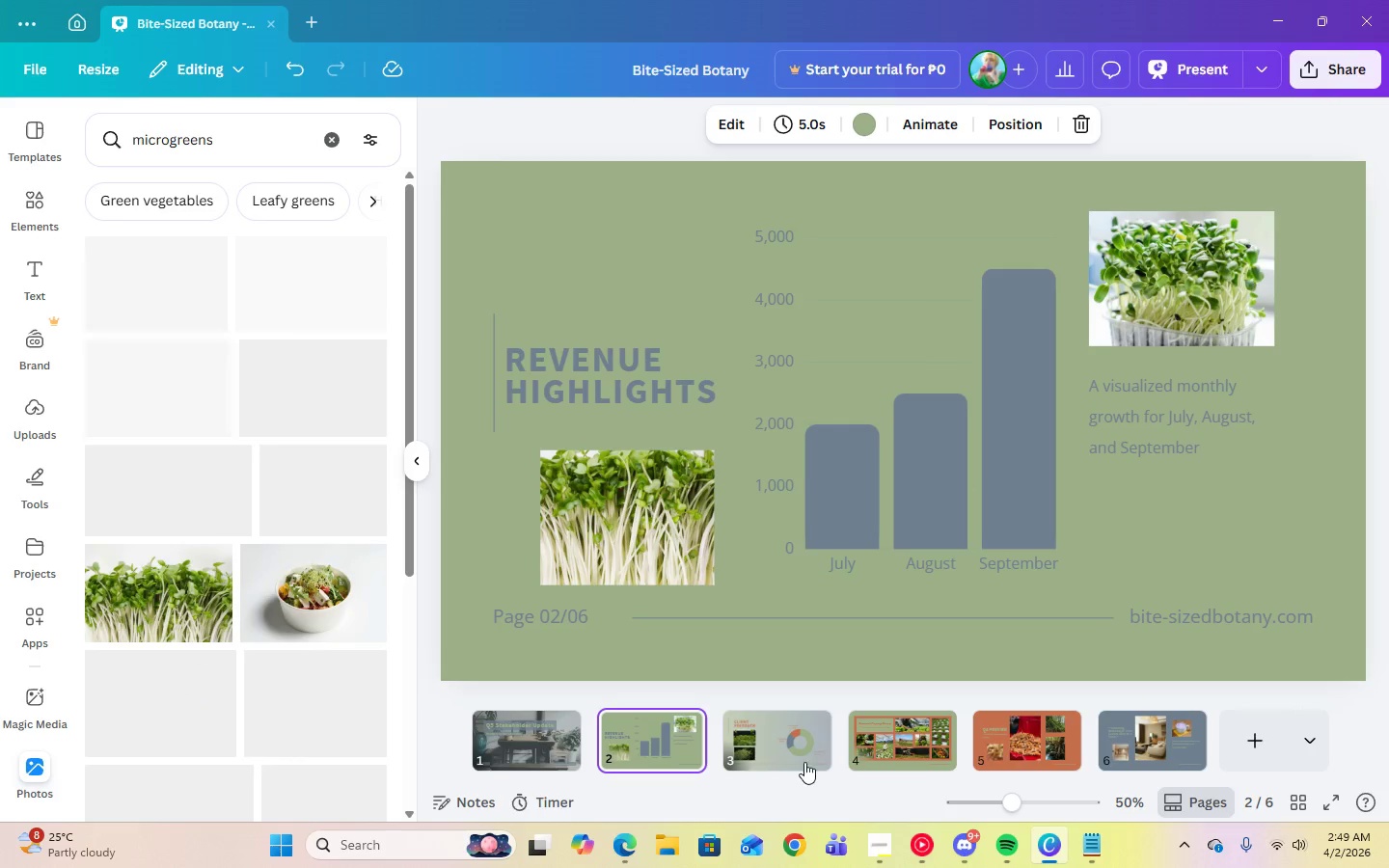 
left_click([885, 843])